 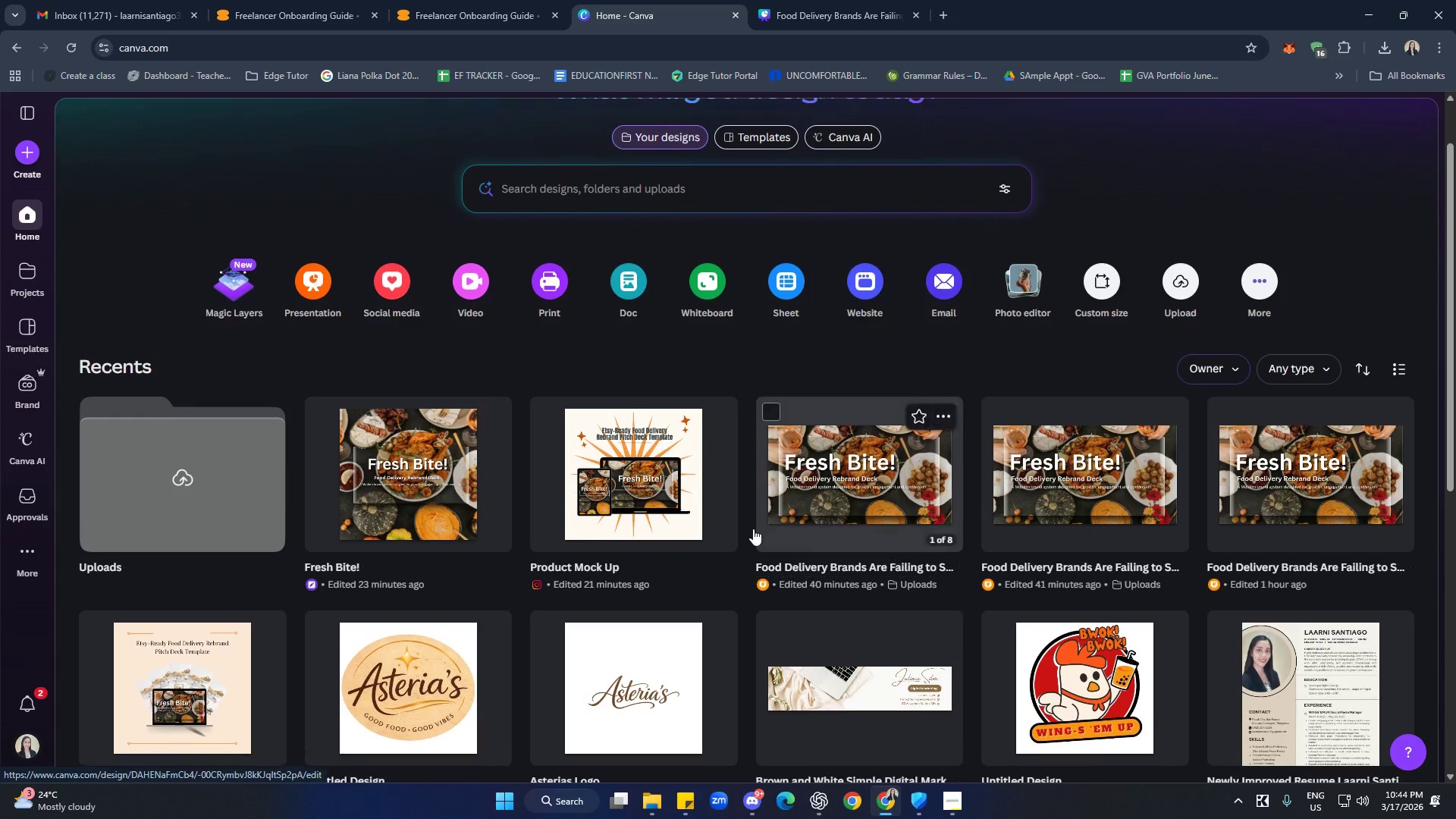 
left_click([682, 504])
 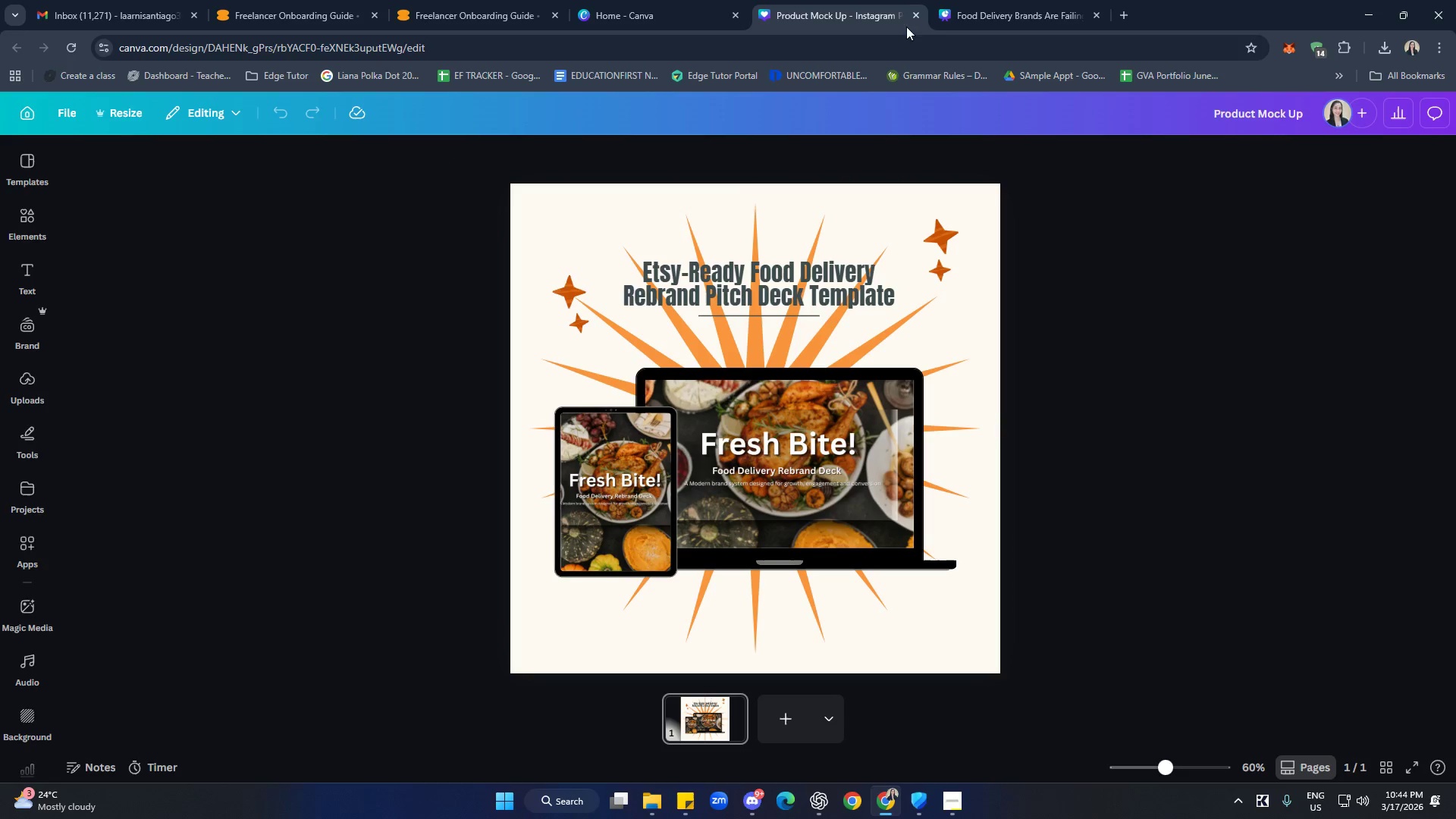 
scroll: coordinate [971, 550], scroll_direction: up, amount: 1.0
 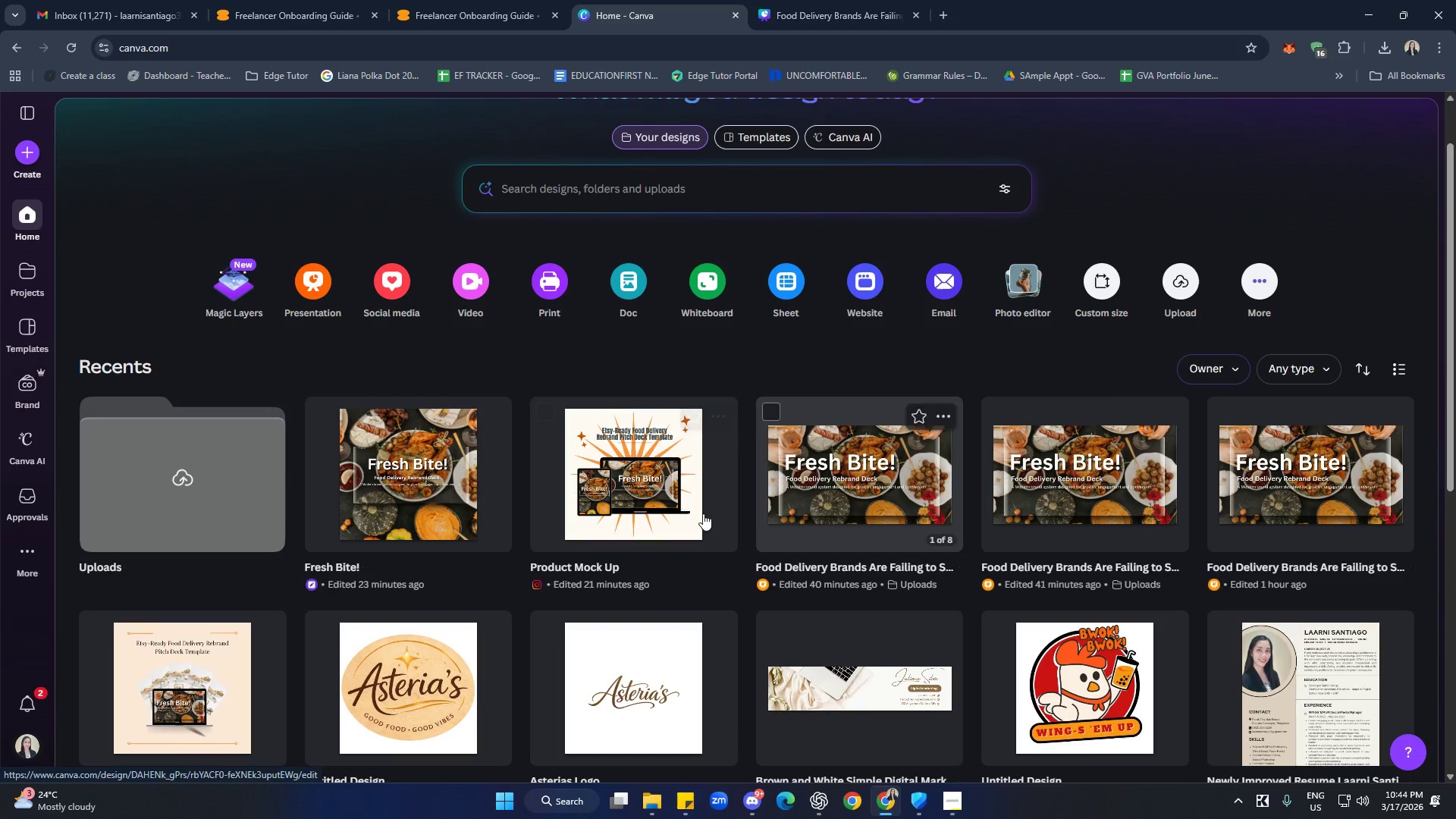 
left_click([910, 15])
 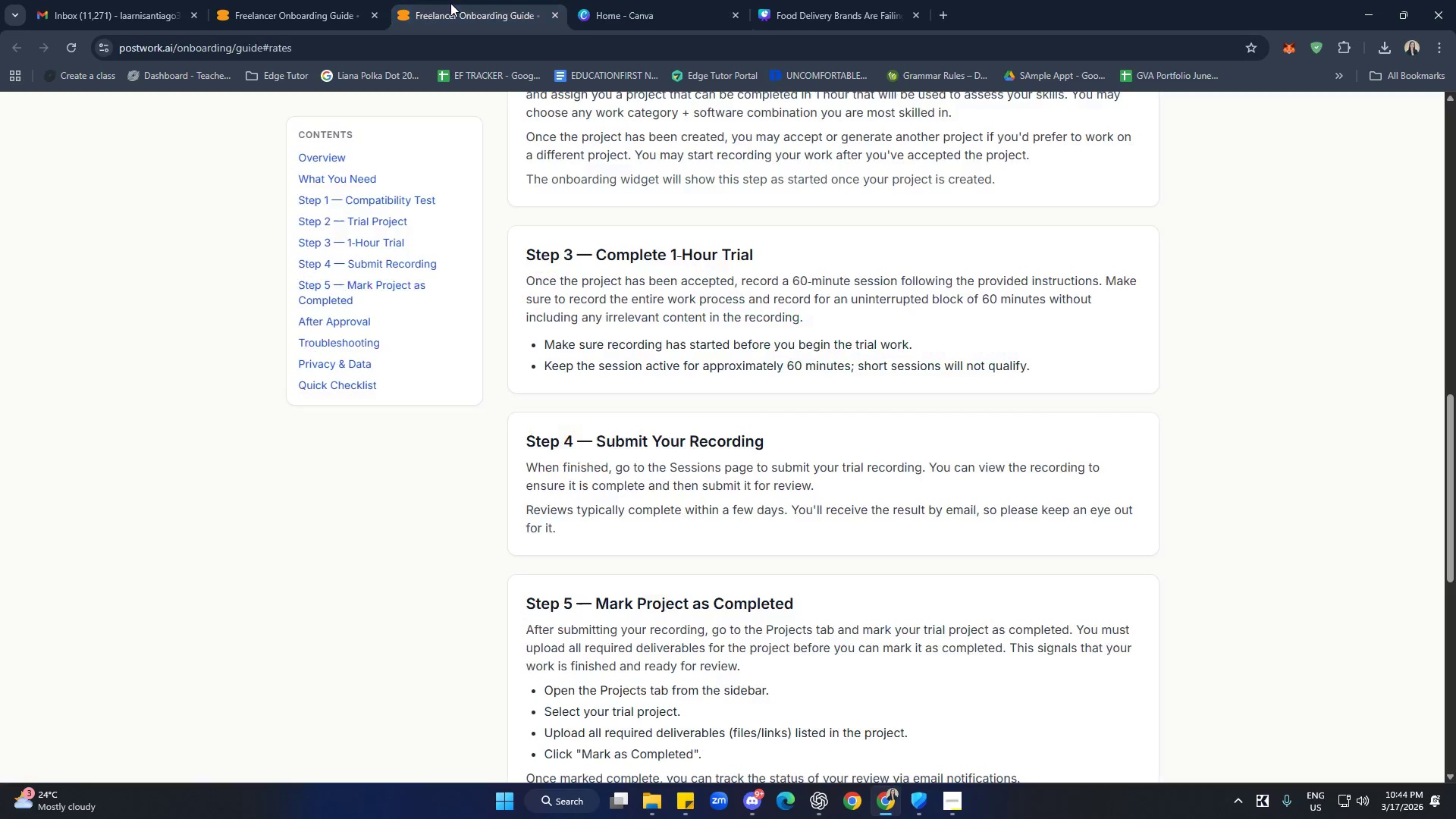 
left_click([331, 0])
 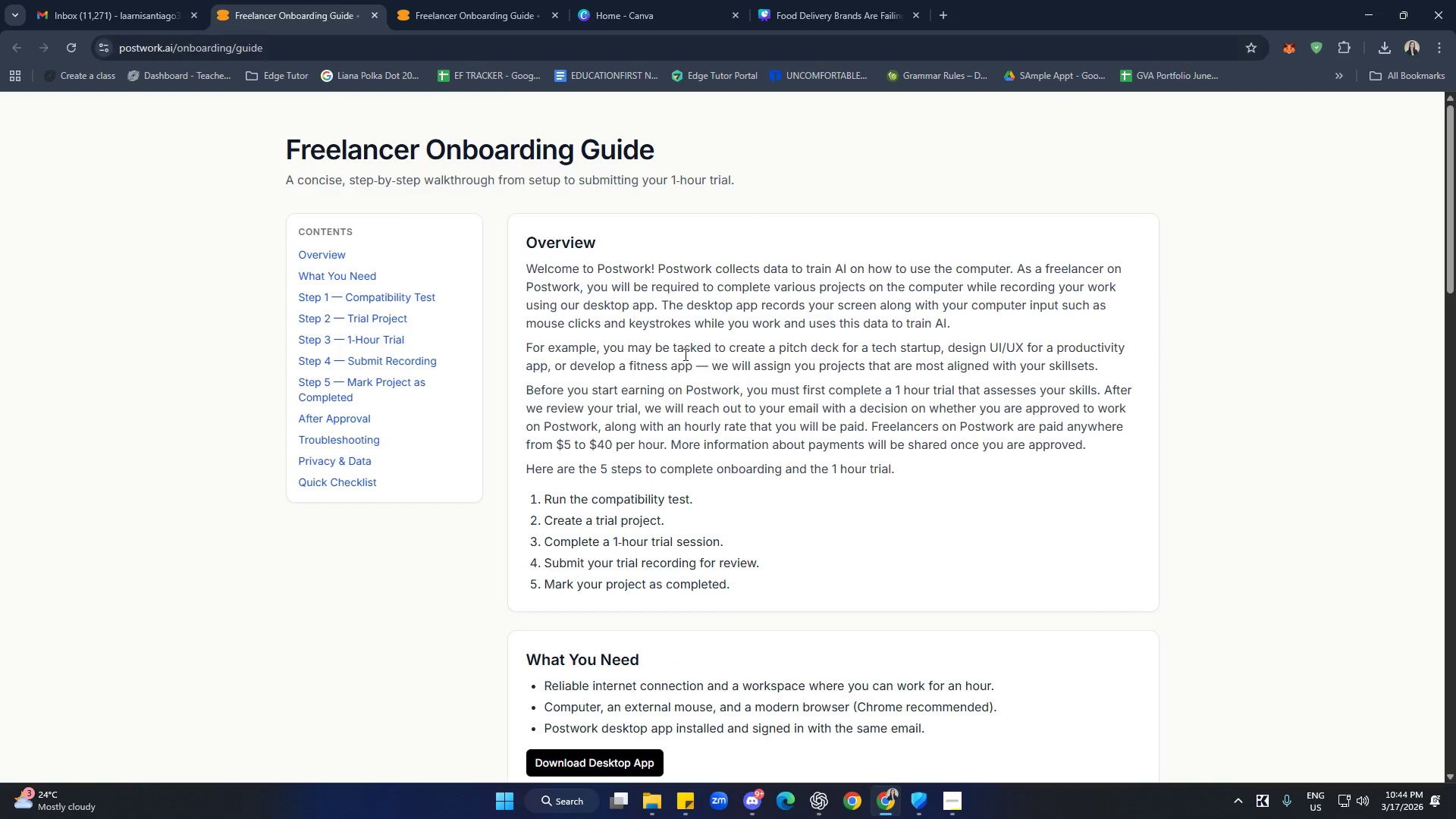 
scroll: coordinate [710, 342], scroll_direction: none, amount: 0.0
 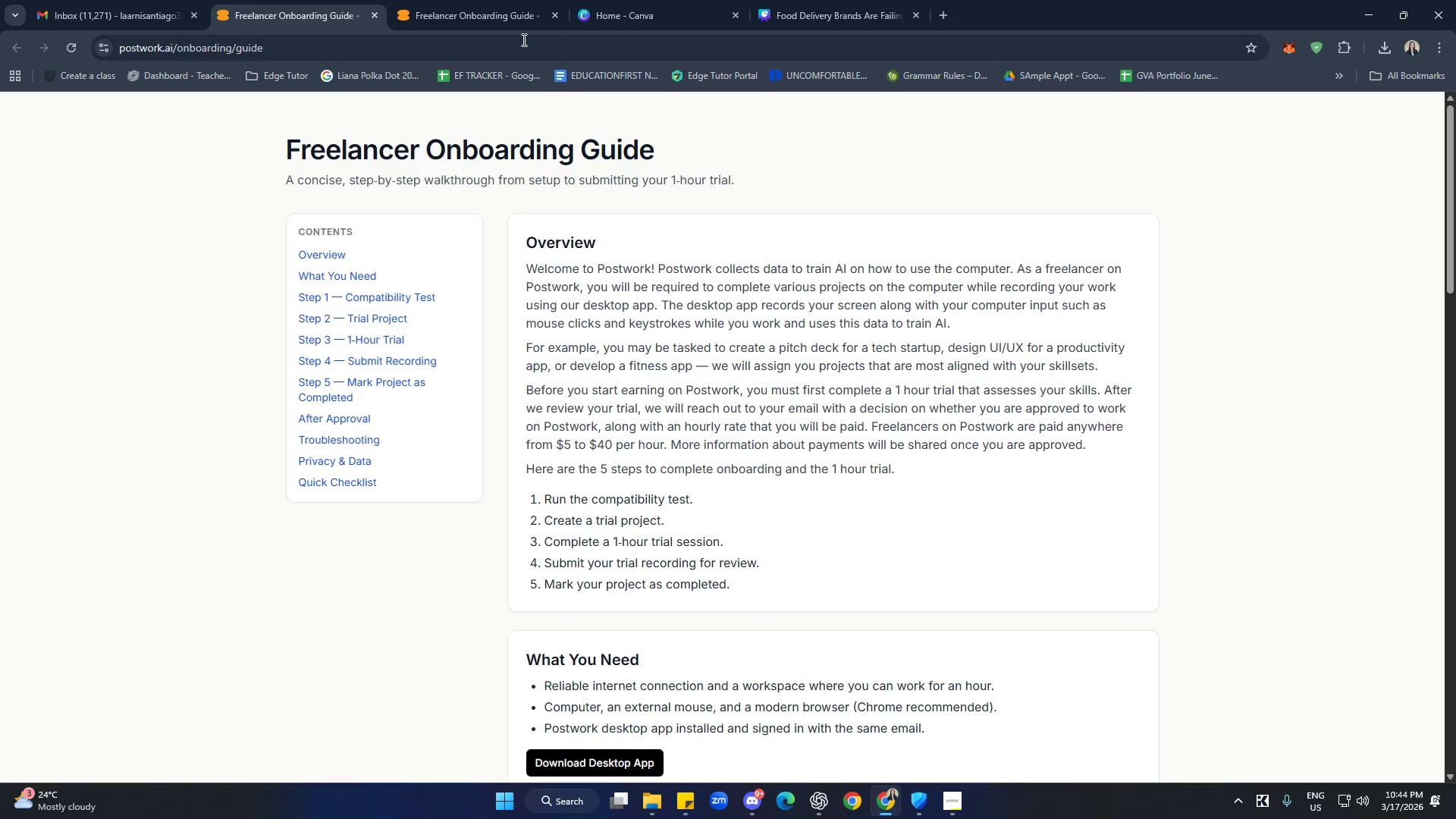 
left_click([488, 0])
 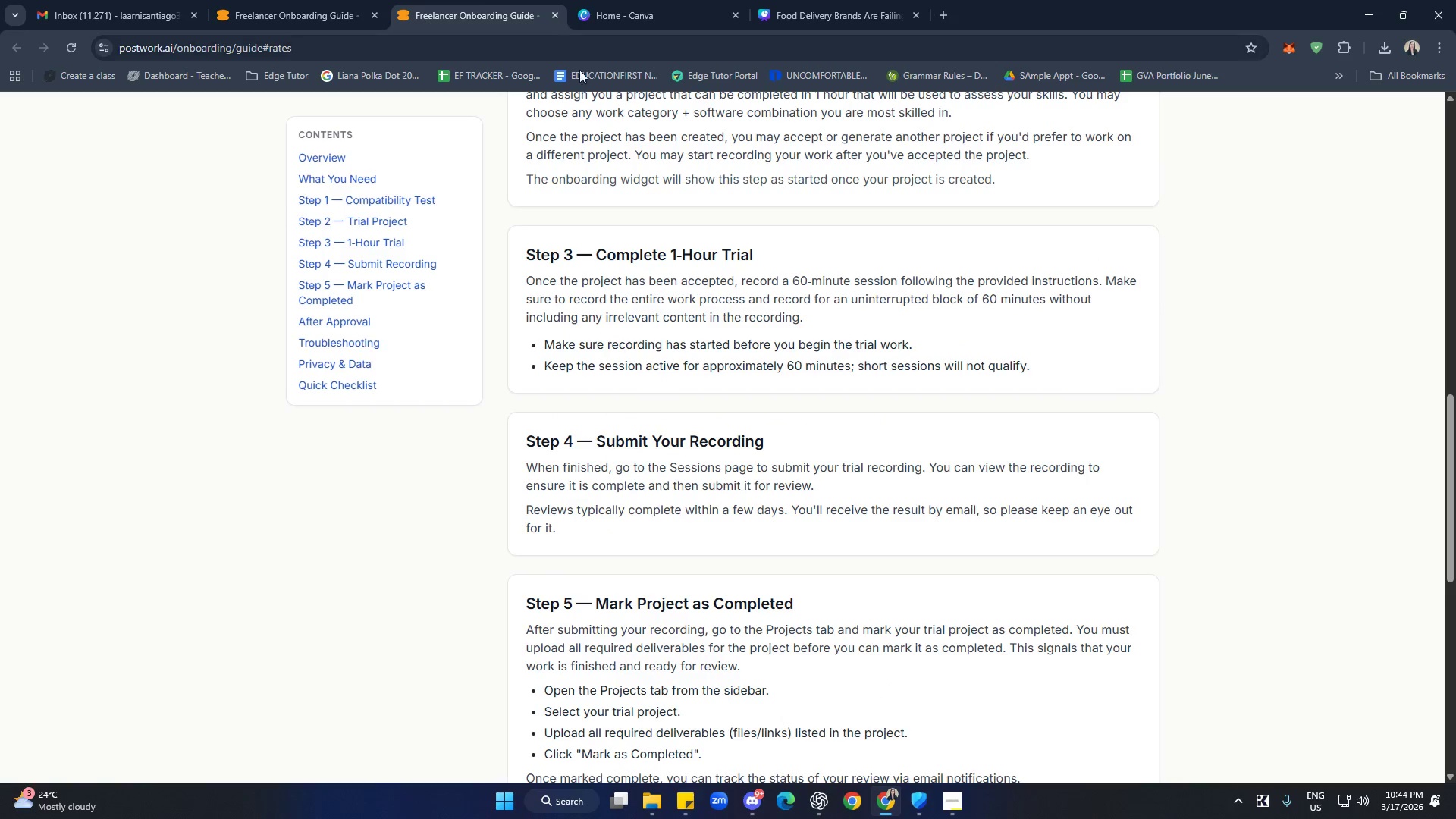 
scroll: coordinate [733, 413], scroll_direction: up, amount: 12.0
 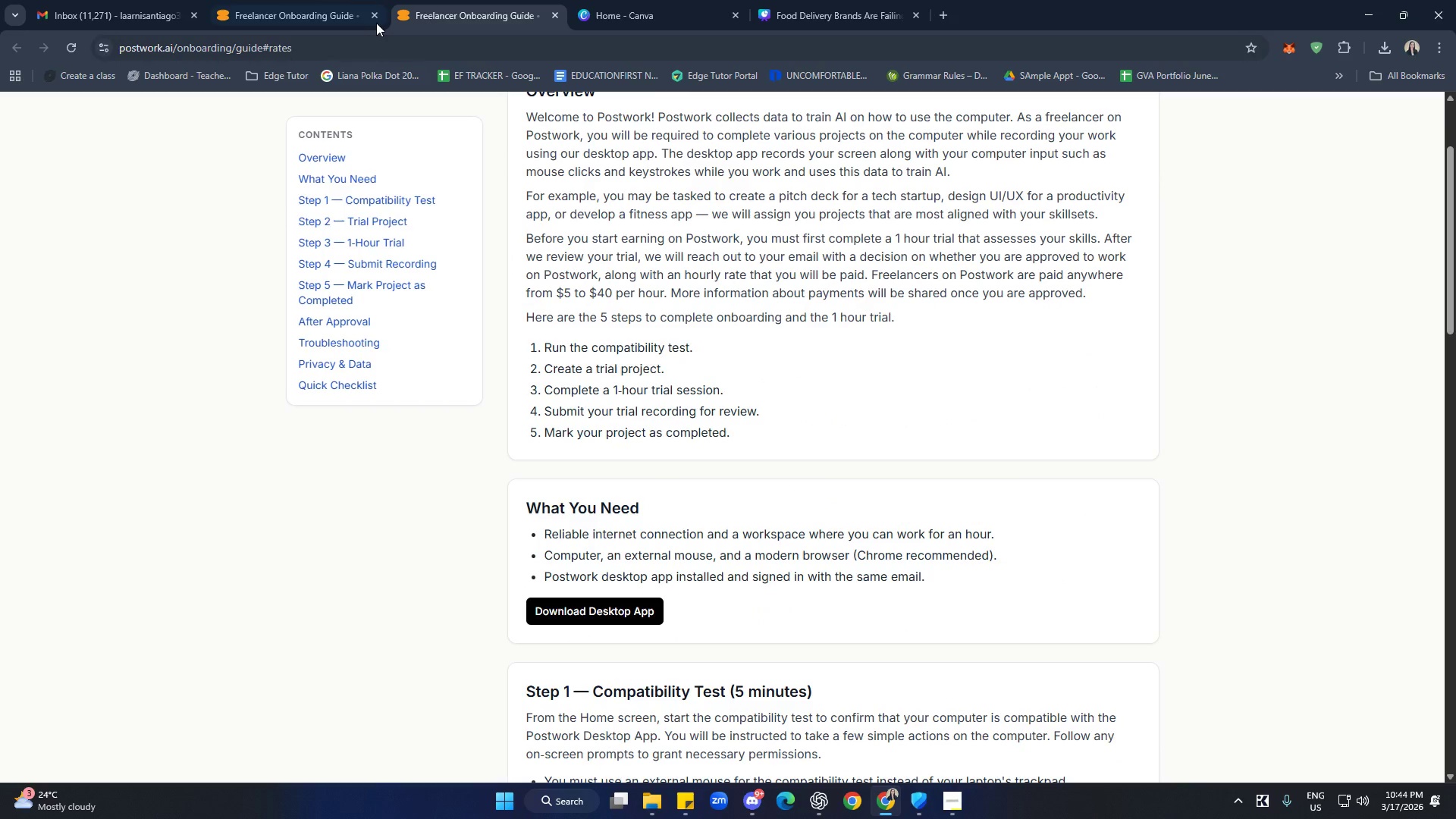 
left_click([375, 17])
 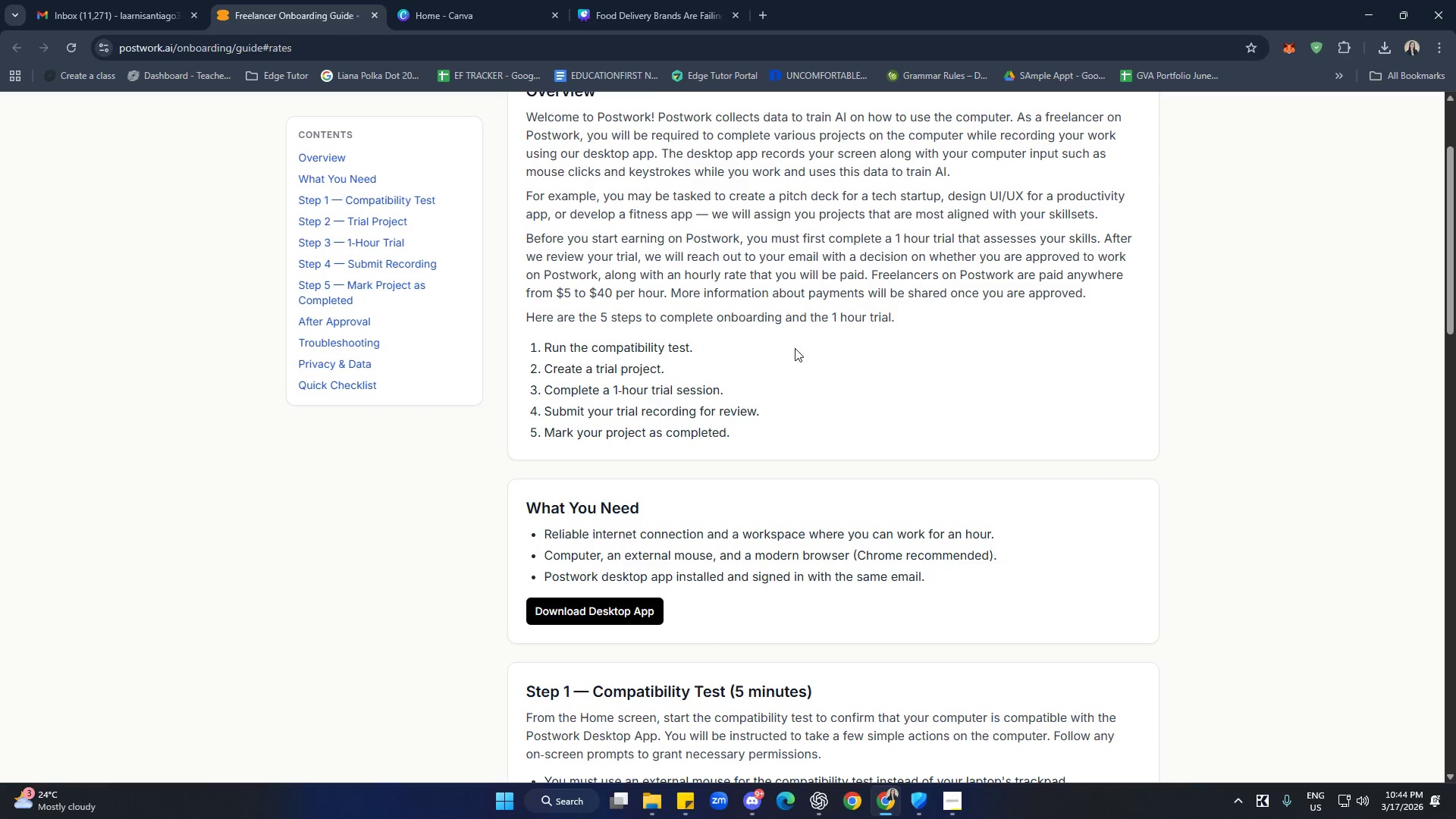 
scroll: coordinate [871, 392], scroll_direction: up, amount: 3.0
 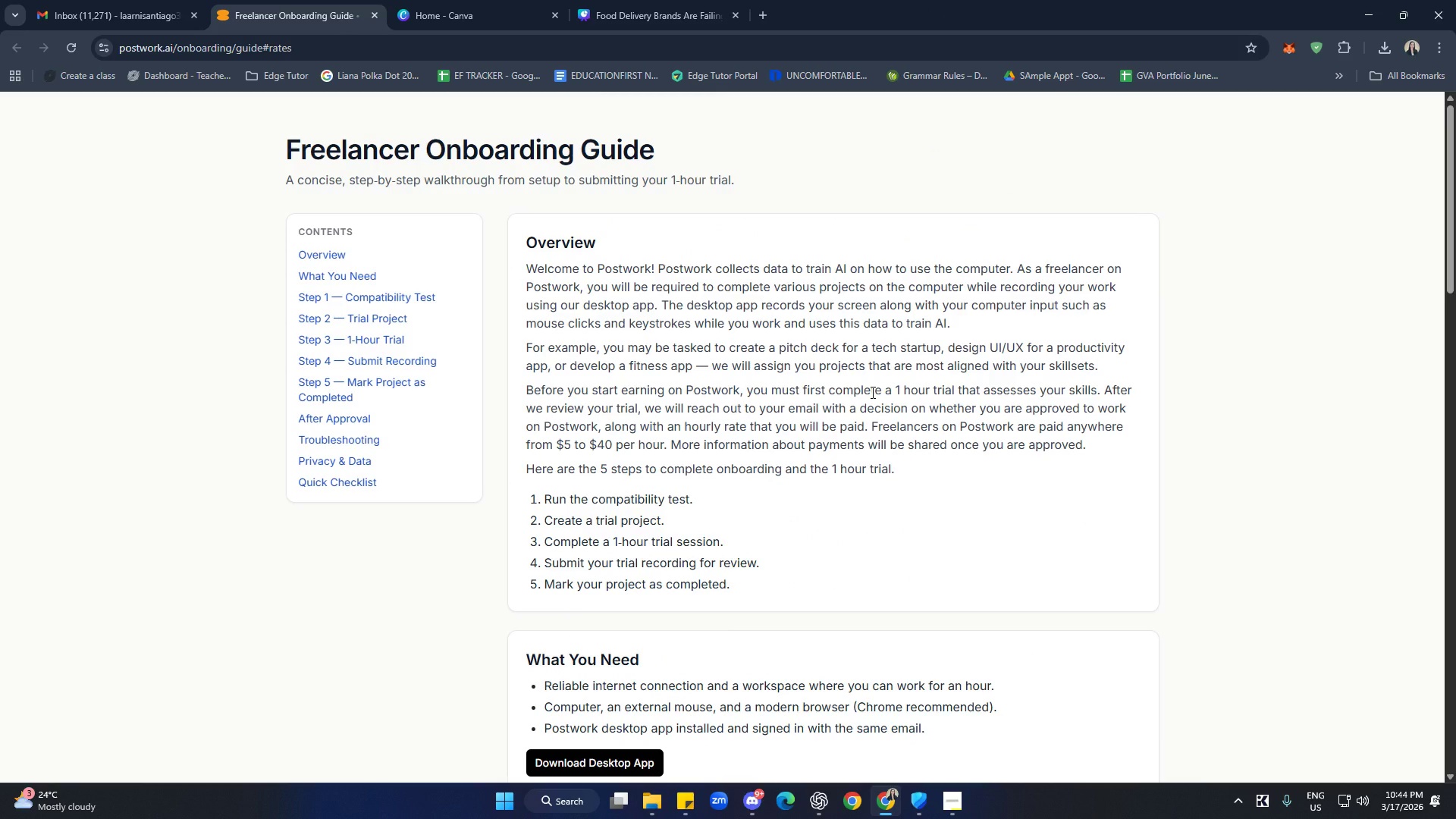 
scroll: coordinate [726, 435], scroll_direction: down, amount: 5.0
 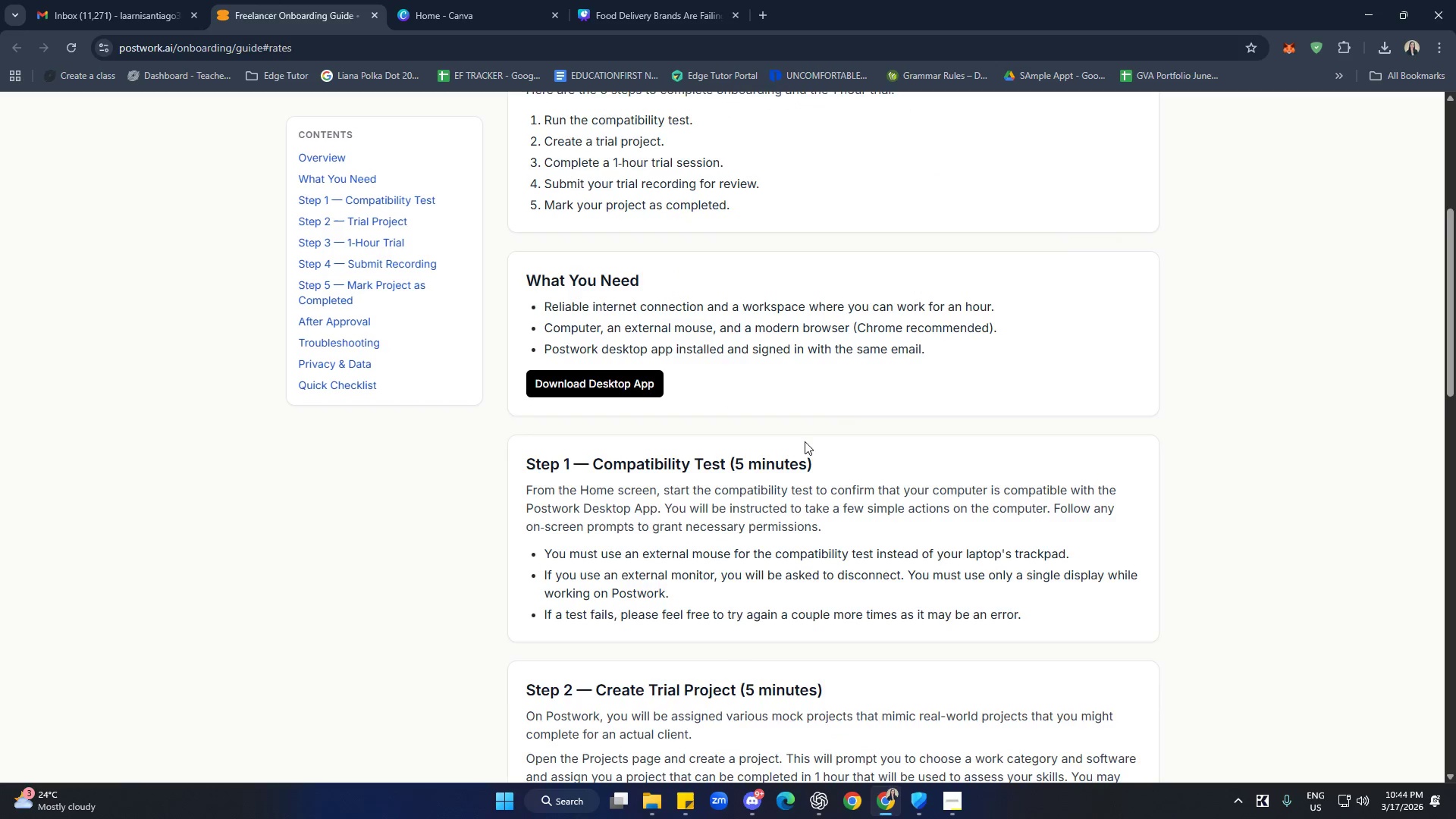 
scroll: coordinate [758, 394], scroll_direction: up, amount: 2.0
 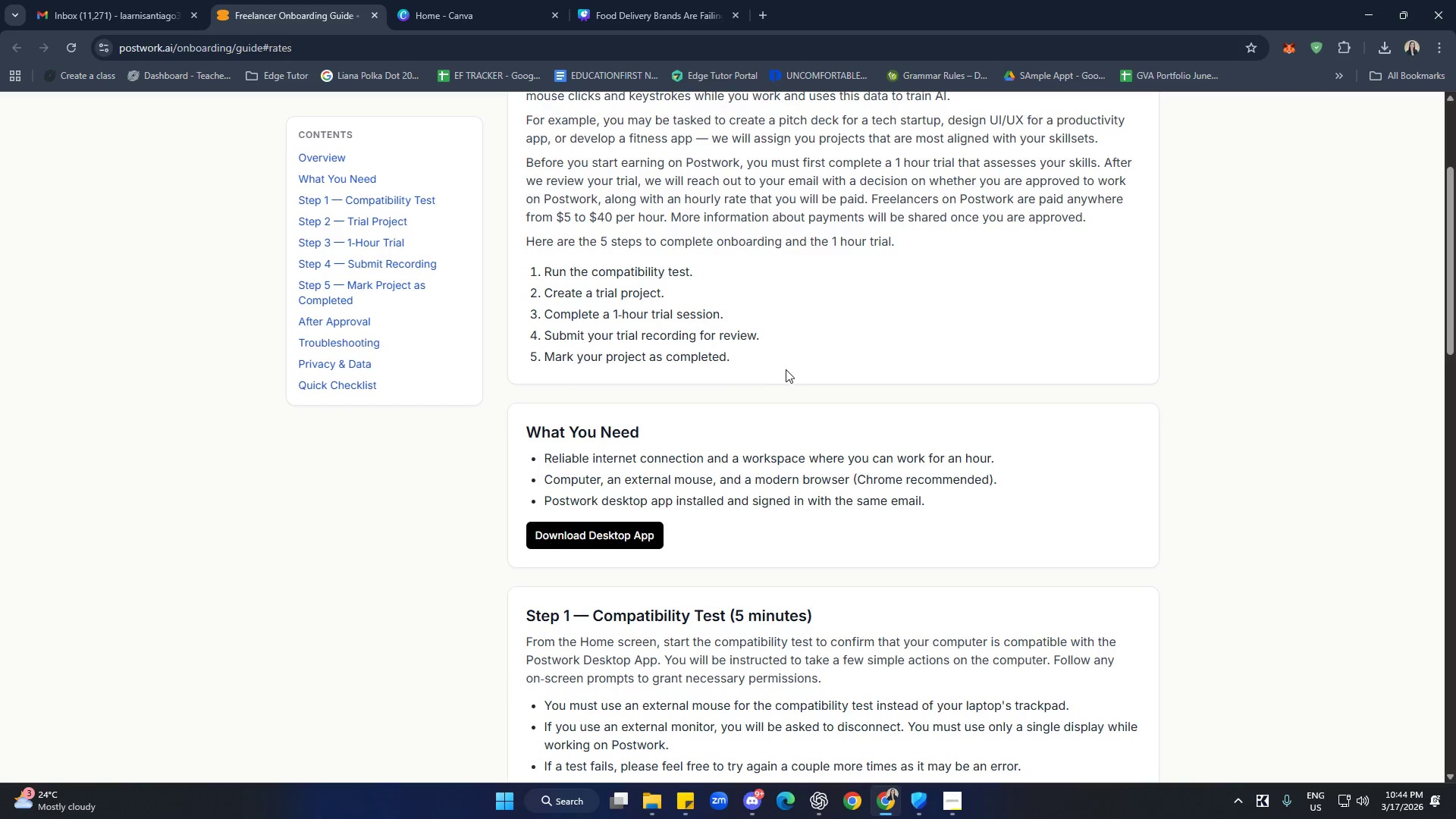 
scroll: coordinate [981, 526], scroll_direction: down, amount: 18.0
 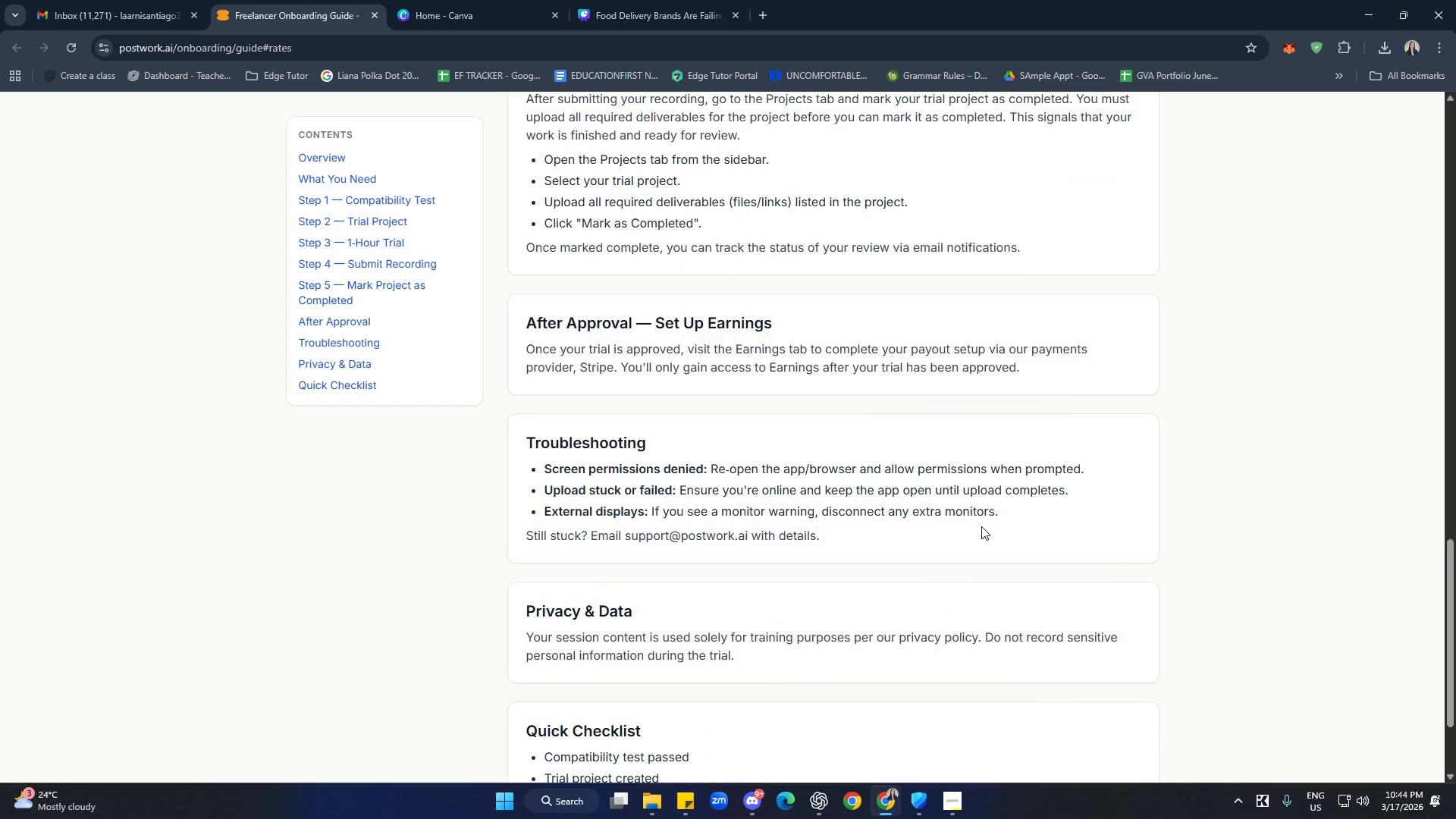 
scroll: coordinate [1016, 552], scroll_direction: up, amount: 20.0
 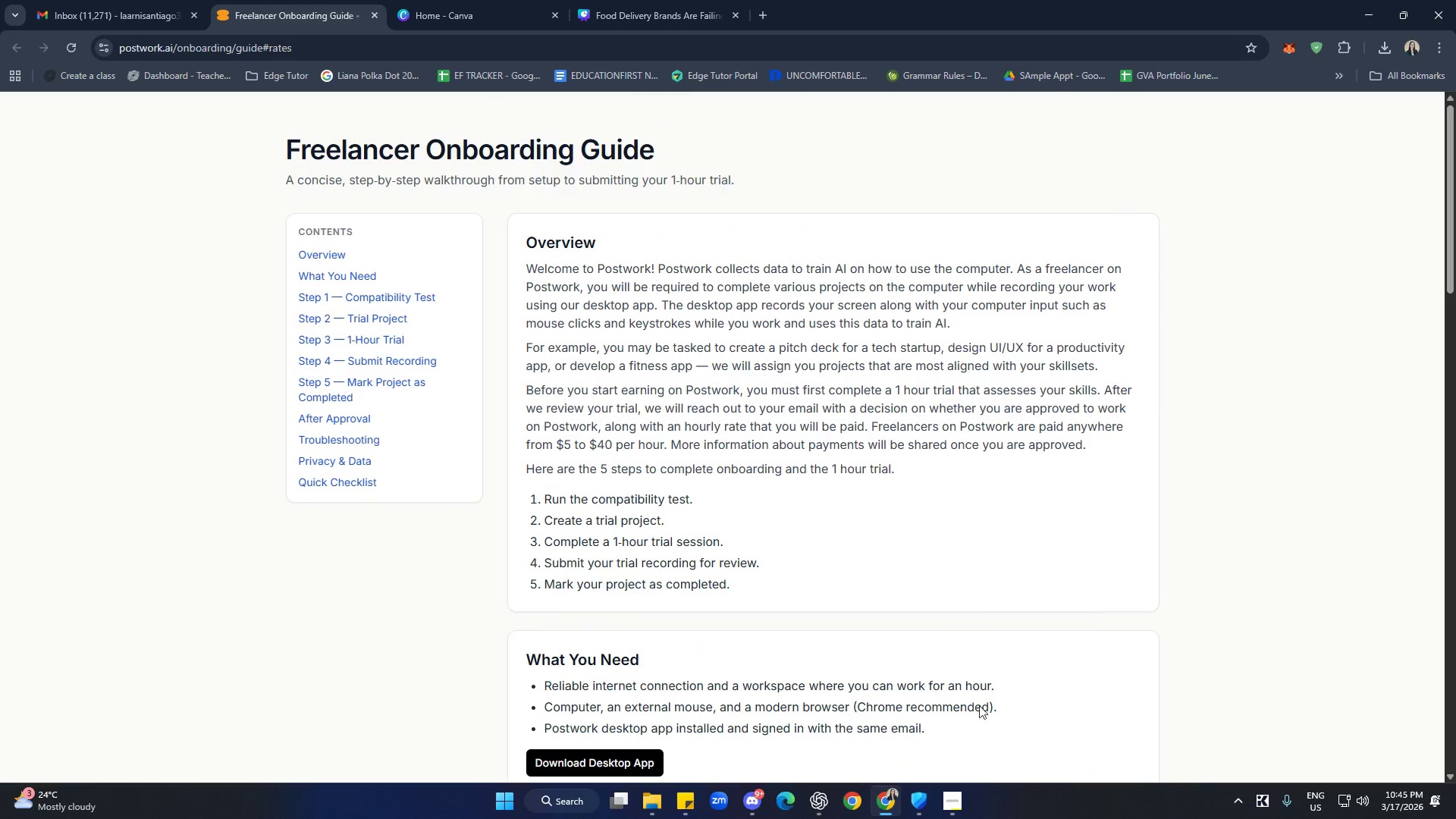 
left_click([953, 793])